 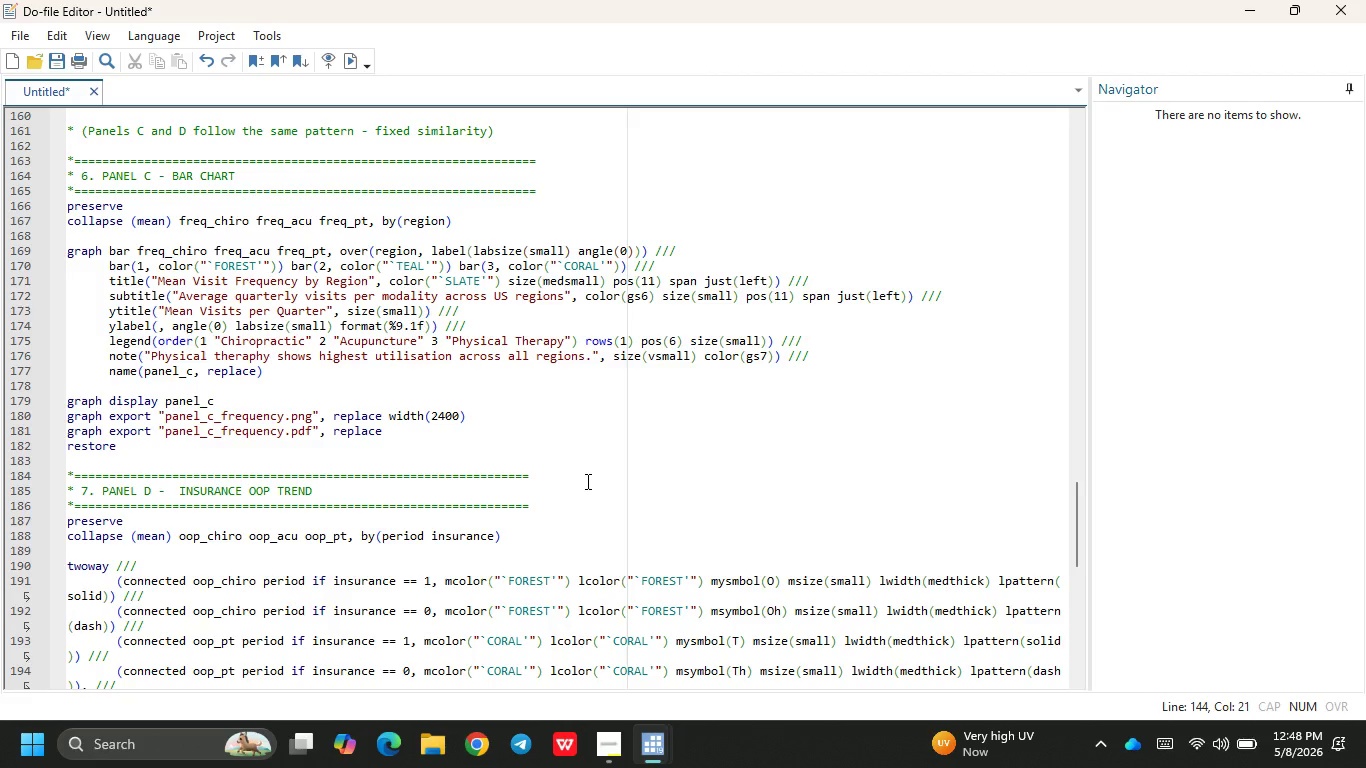 
left_click([511, 362])
 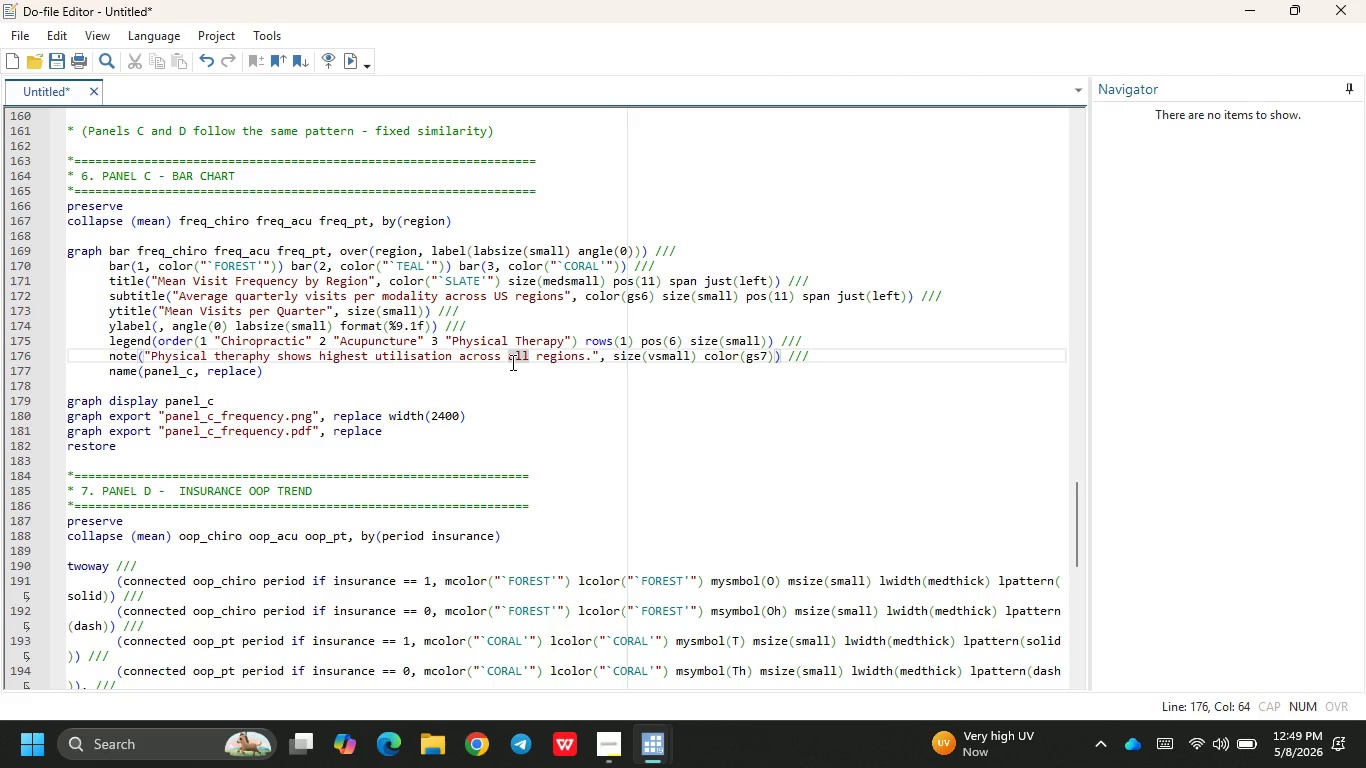 
wait(42.94)
 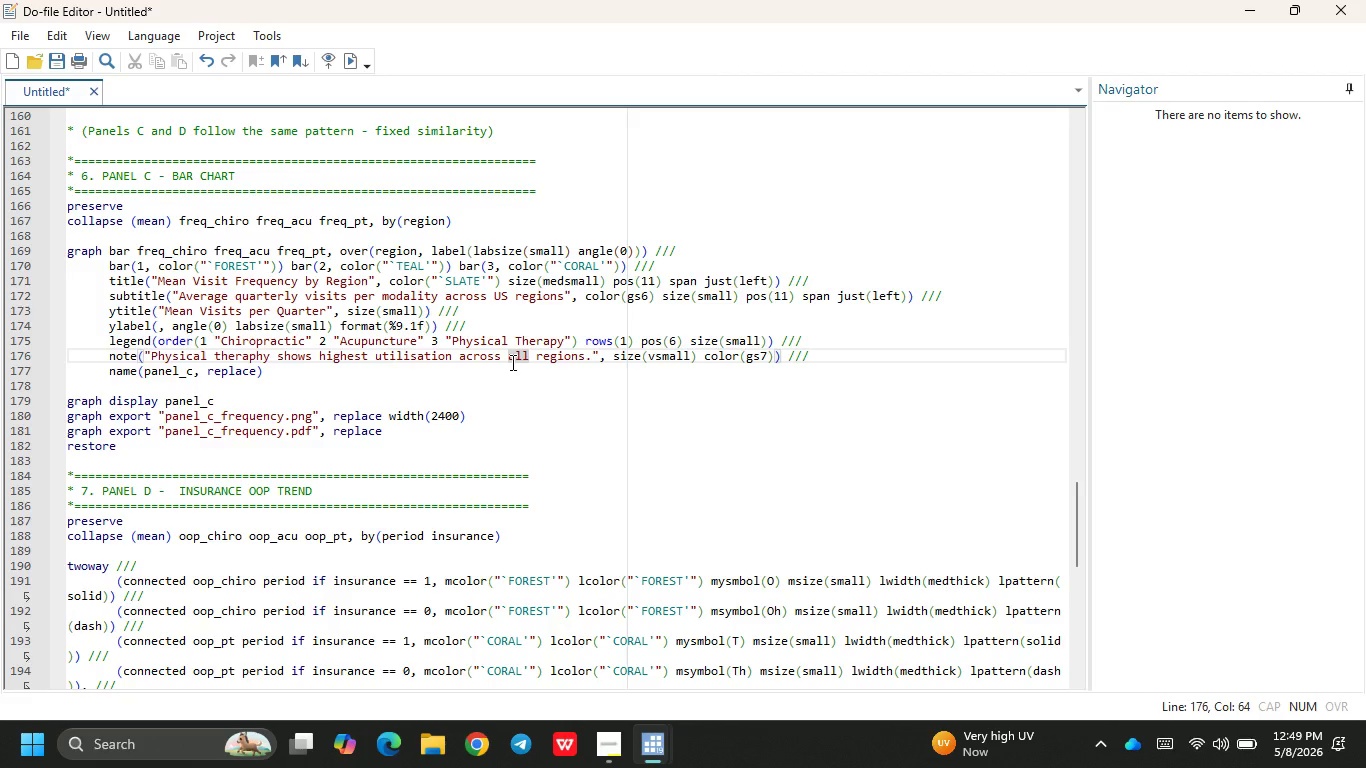 
scroll: coordinate [401, 445], scroll_direction: down, amount: 2.0
 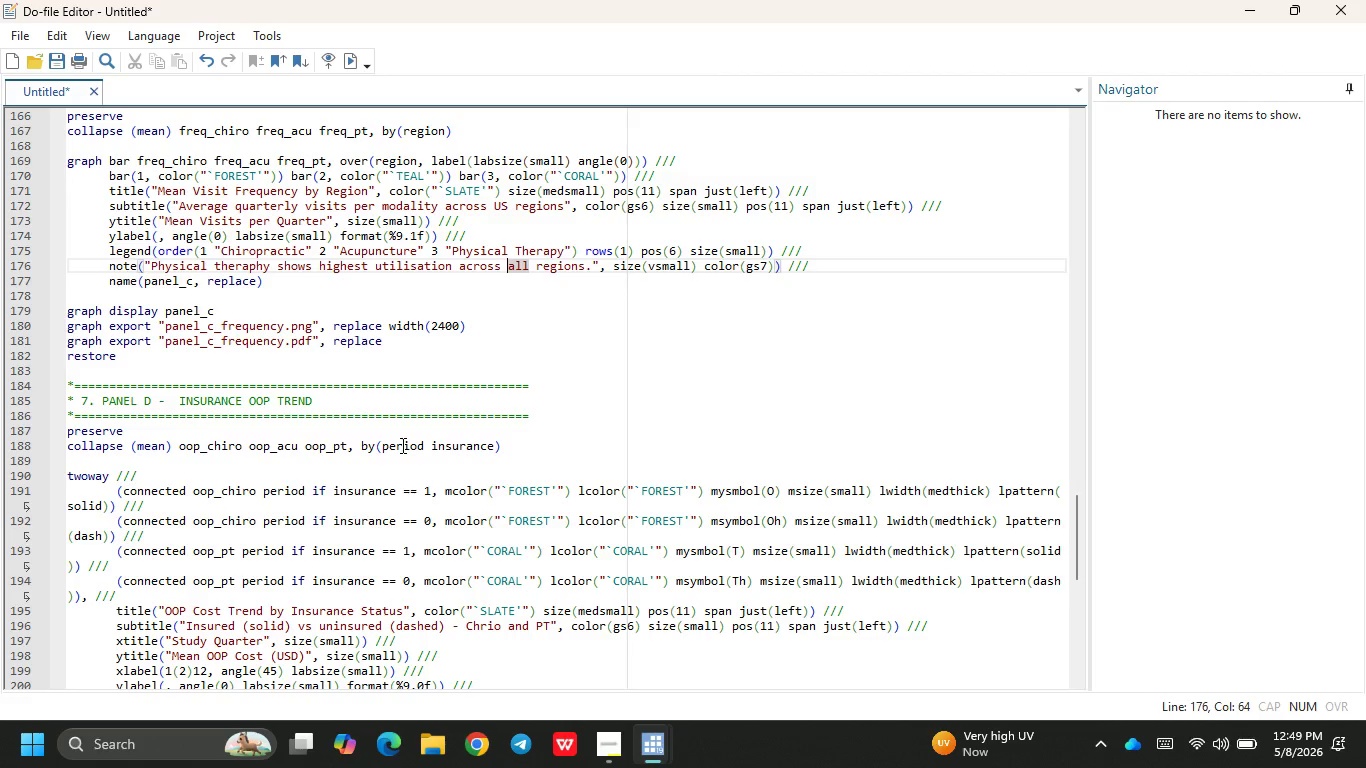 
wait(6.16)
 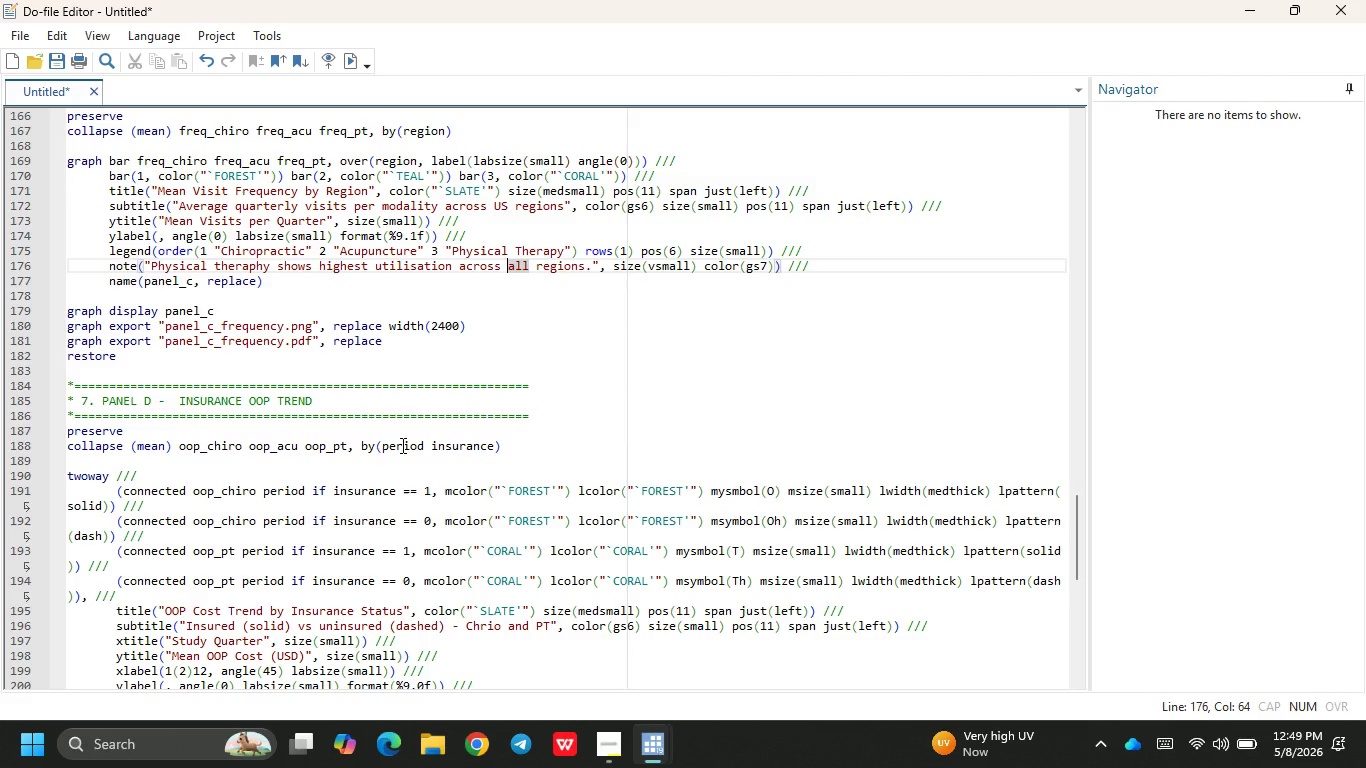 
scroll: coordinate [401, 445], scroll_direction: down, amount: 4.0
 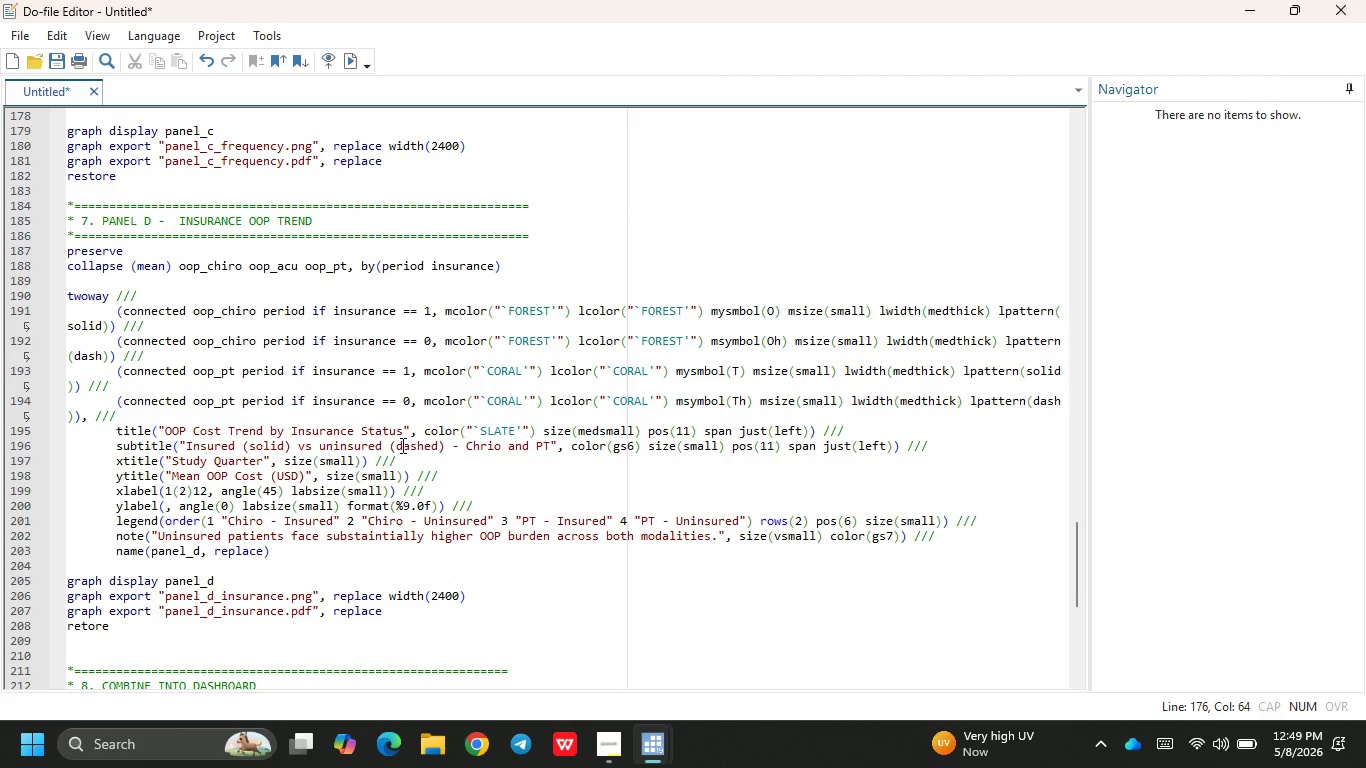 
wait(8.04)
 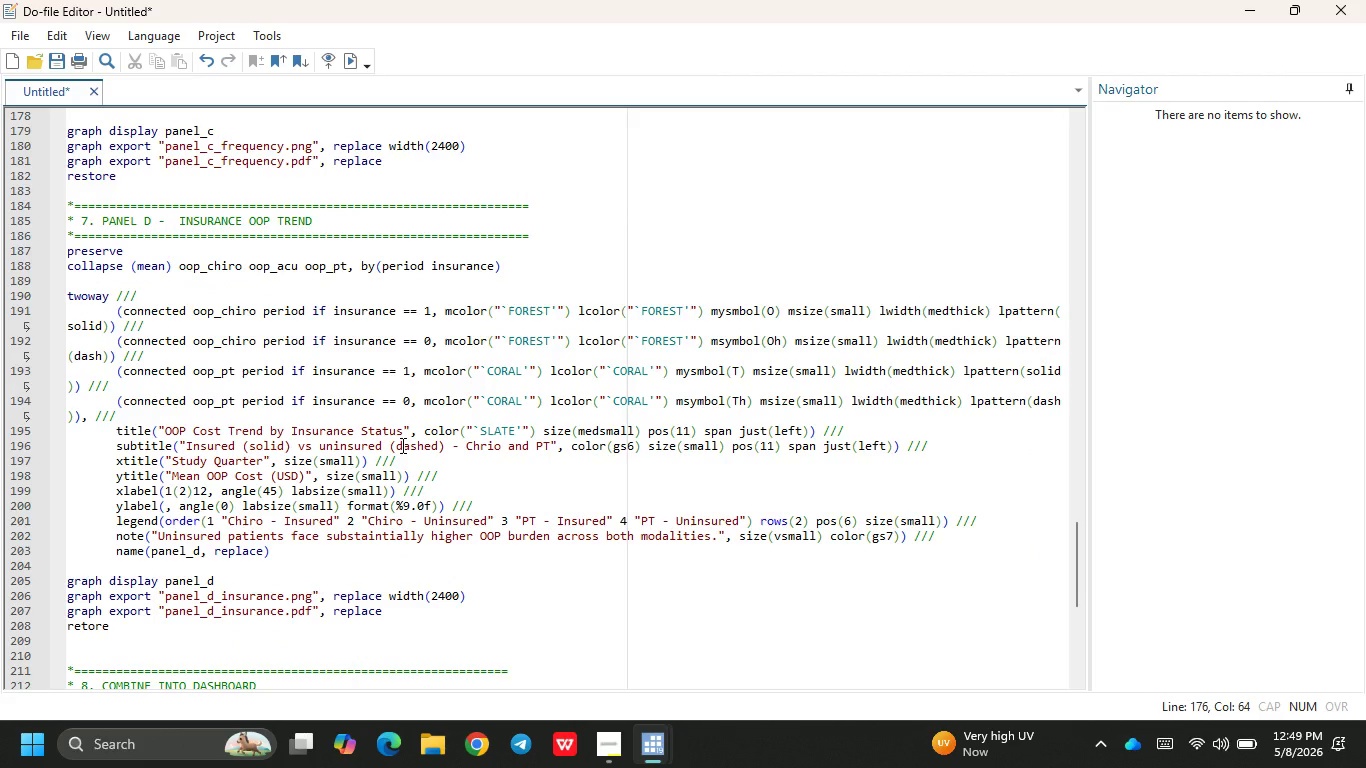 
left_click([269, 319])
 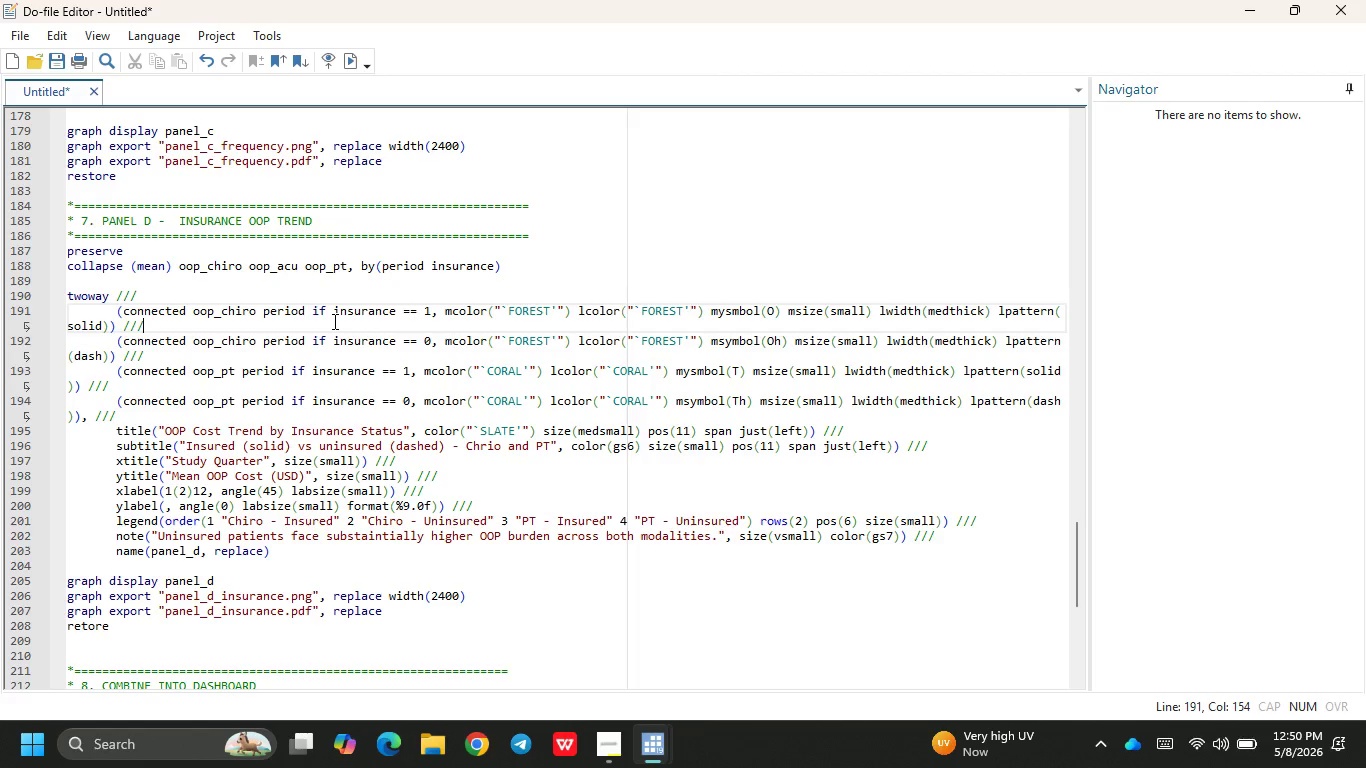 
wait(45.39)
 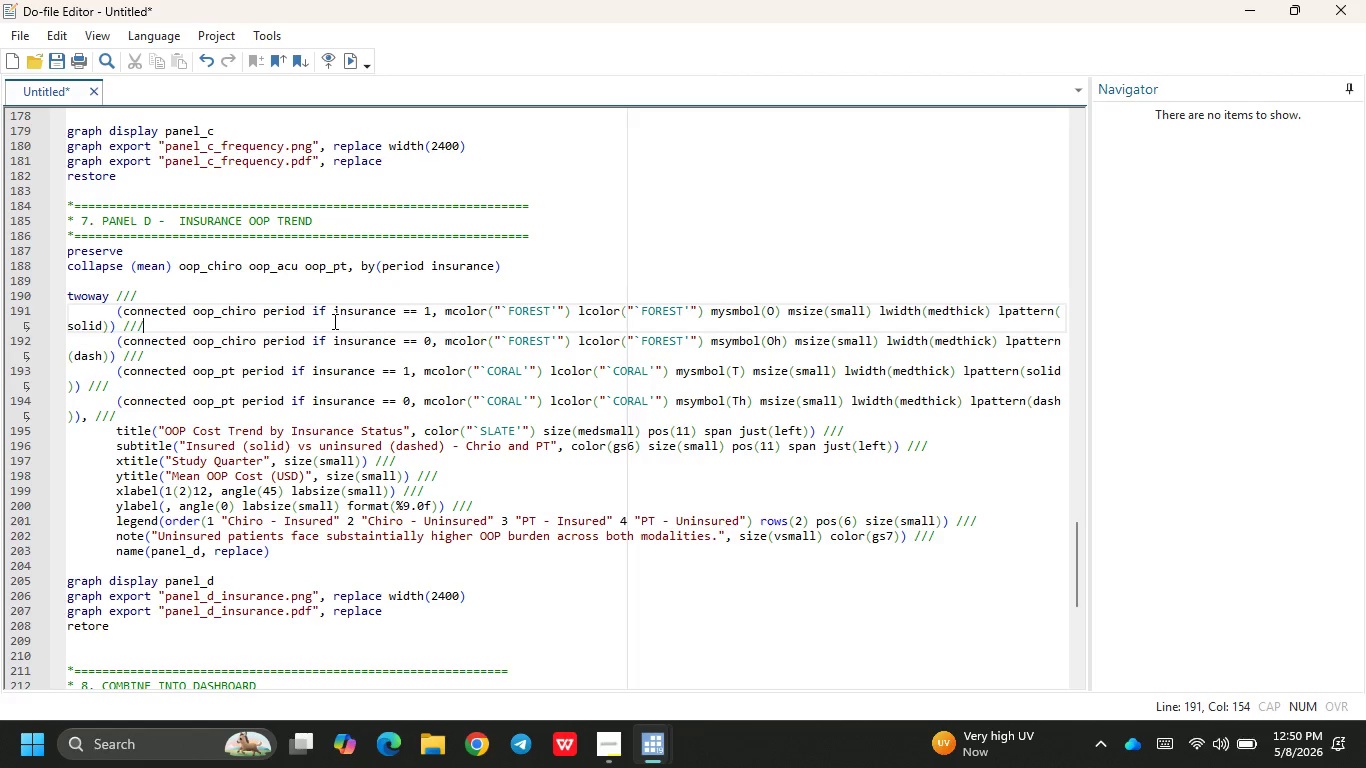 
scroll: coordinate [378, 455], scroll_direction: down, amount: 2.0
 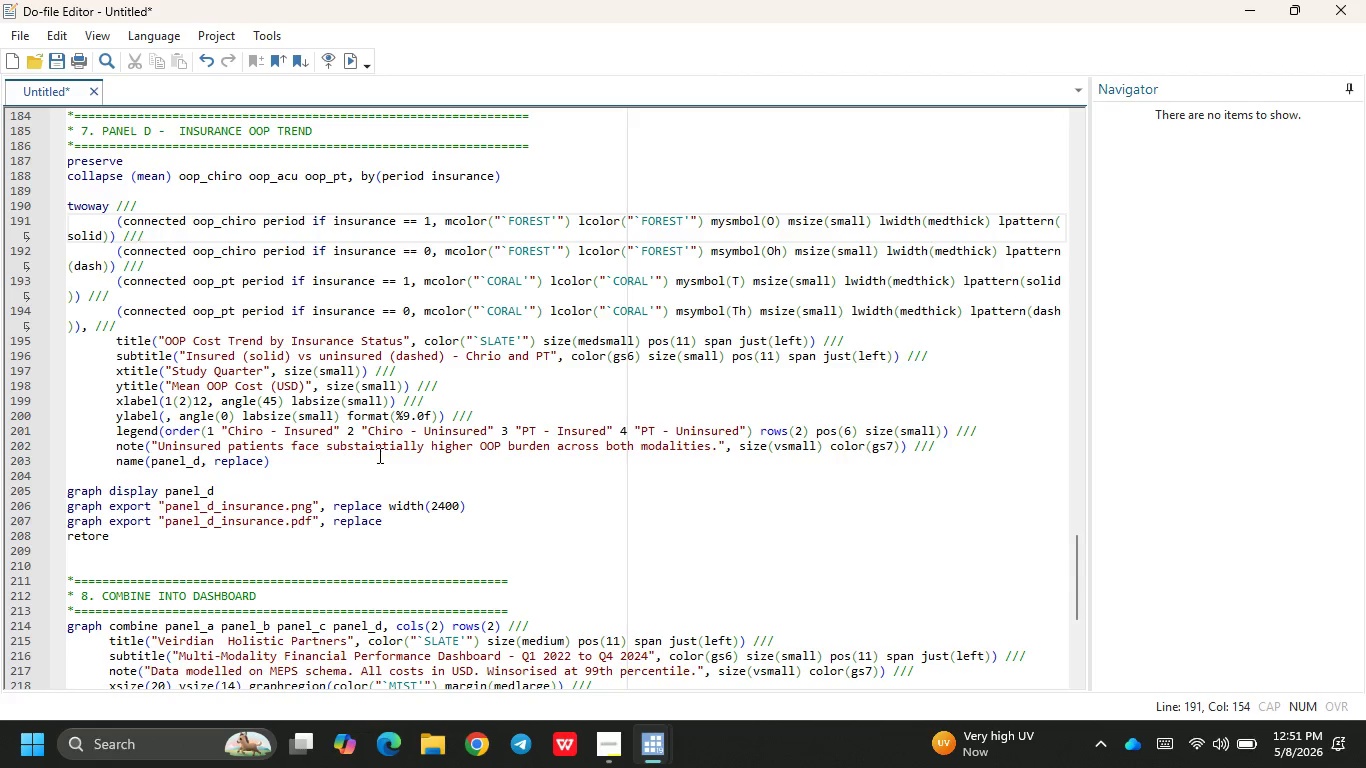 
wait(23.24)
 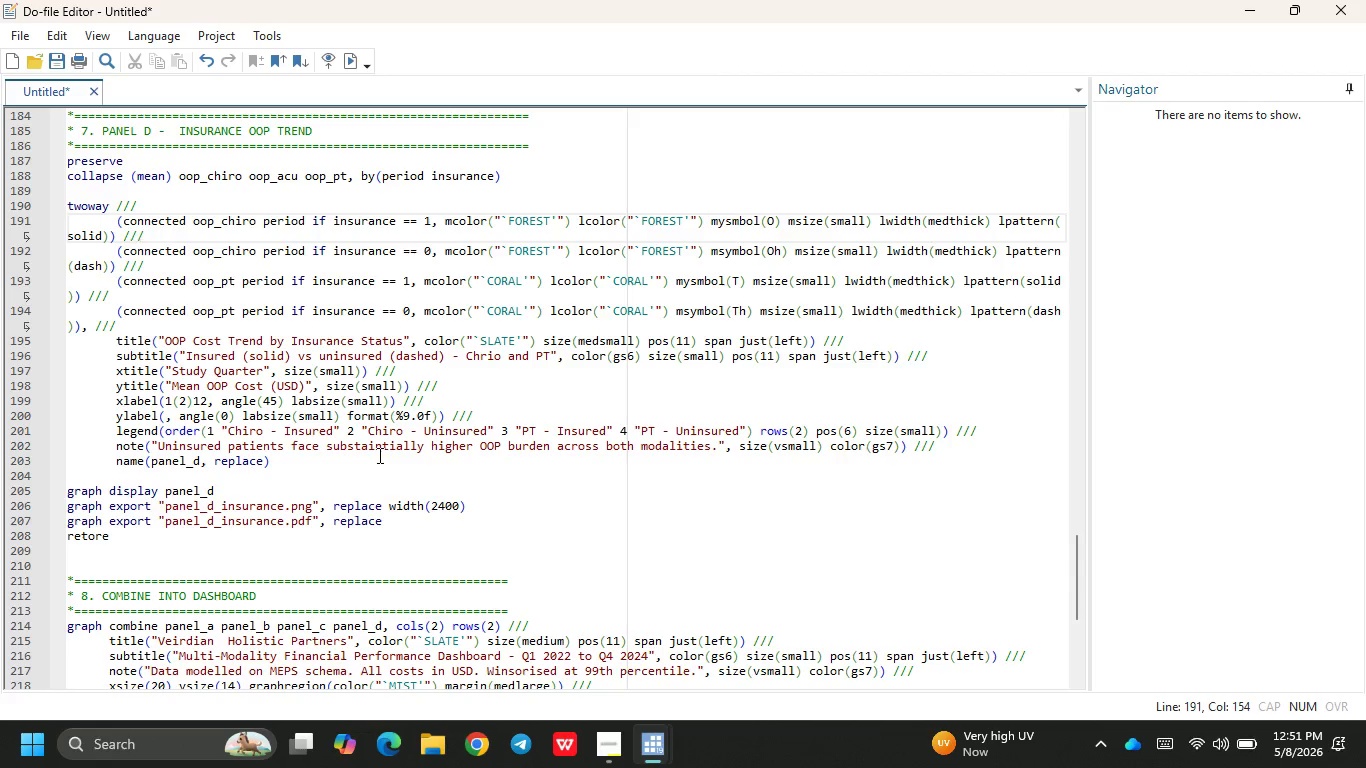 
left_click([508, 439])
 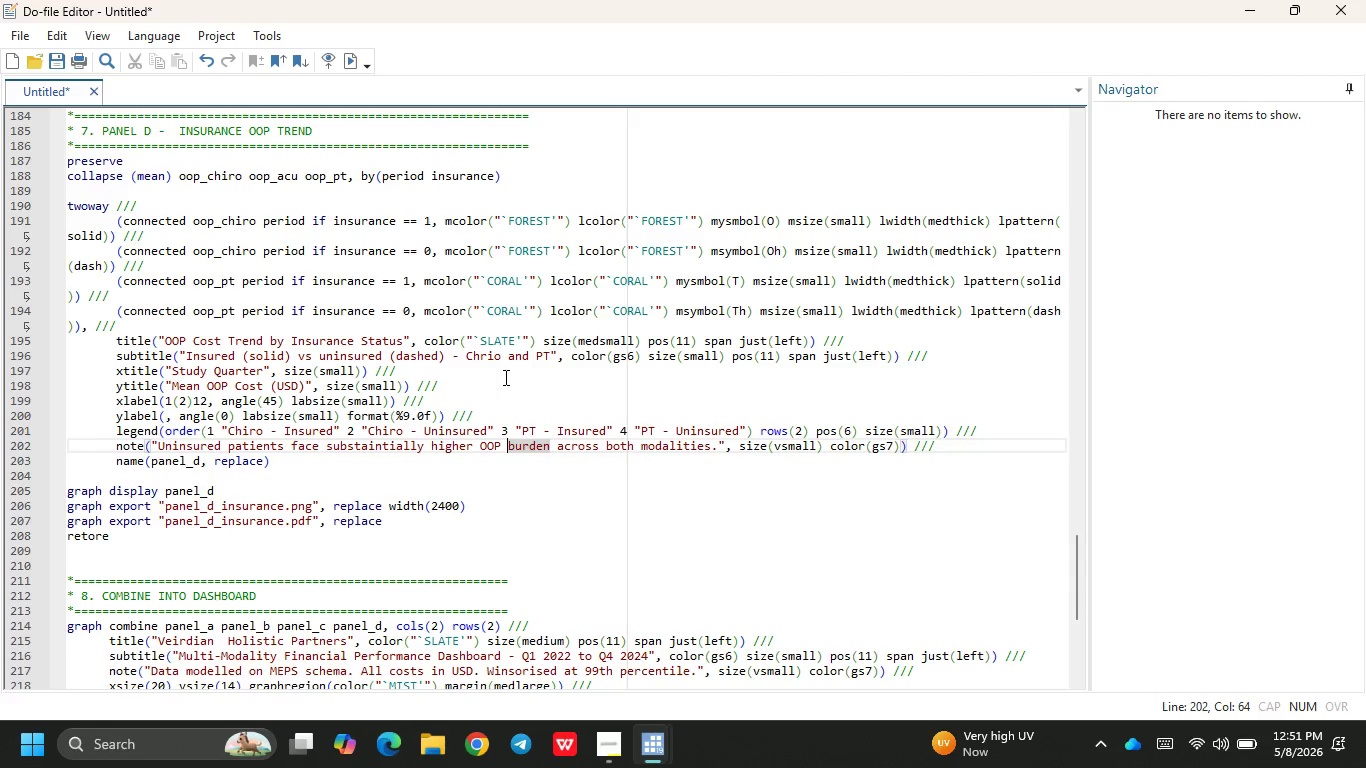 
left_click([504, 377])
 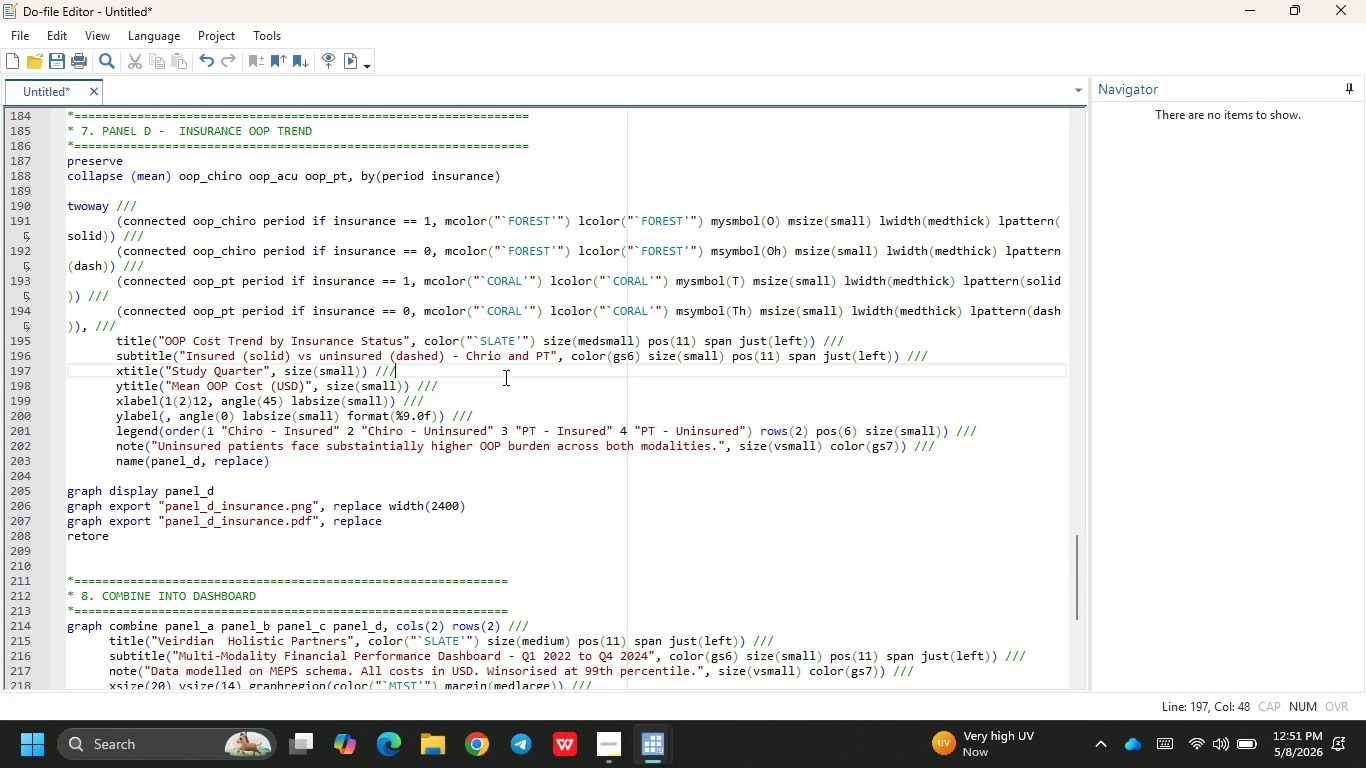 
wait(42.64)
 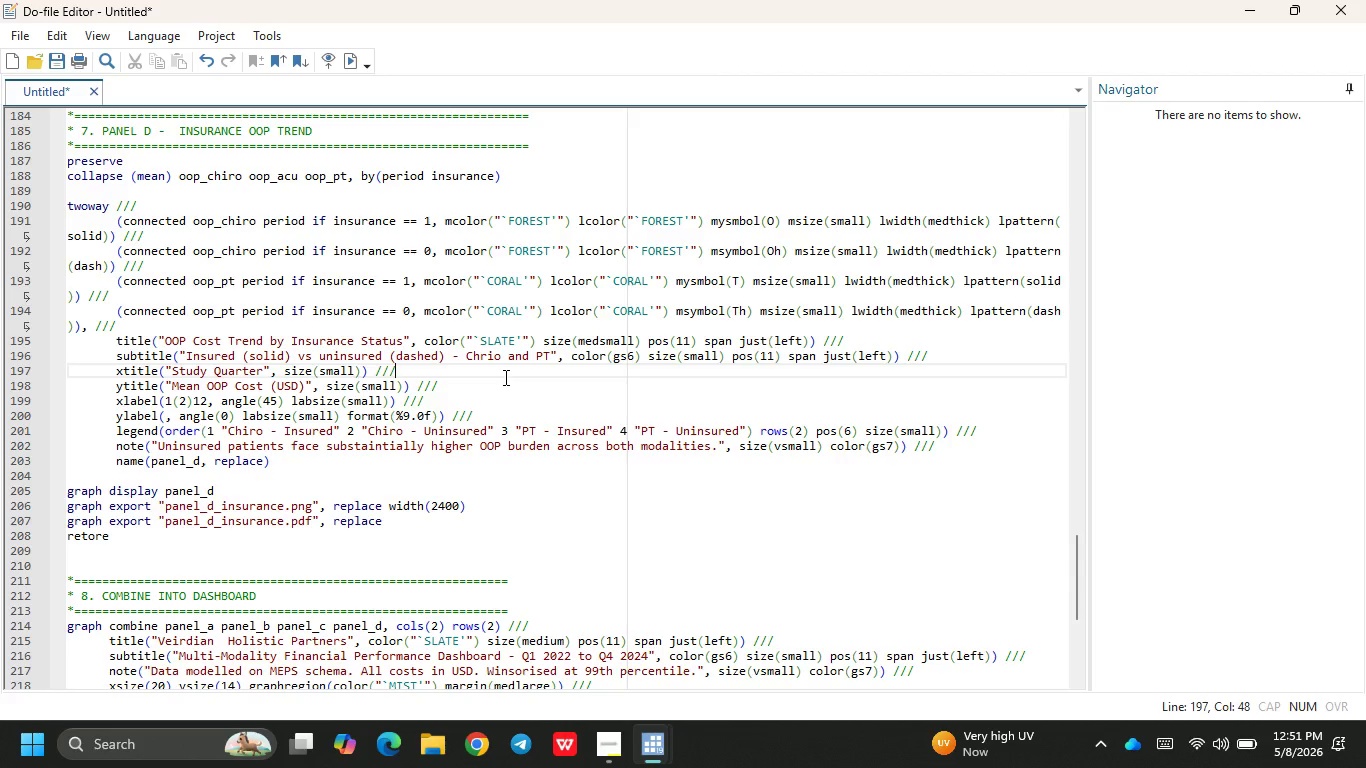 
left_click([513, 440])
 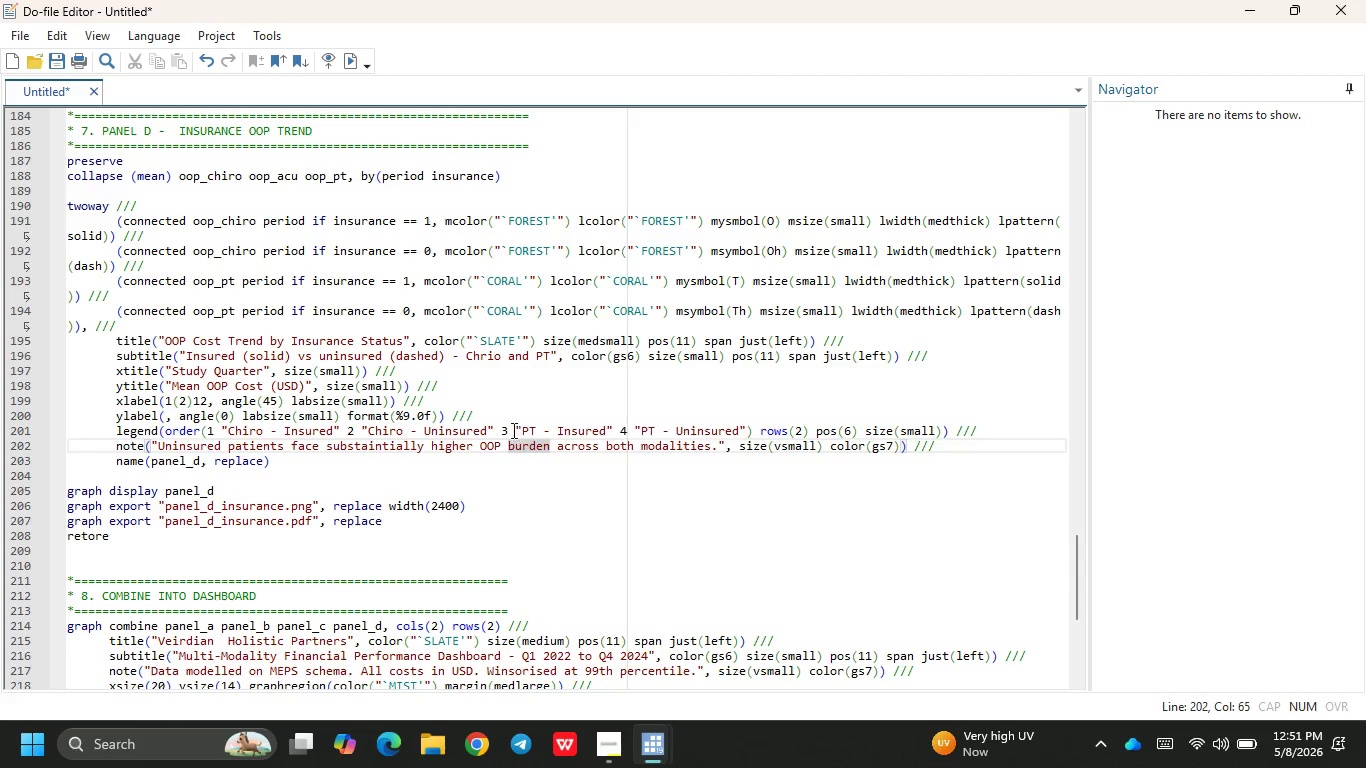 
left_click([509, 424])
 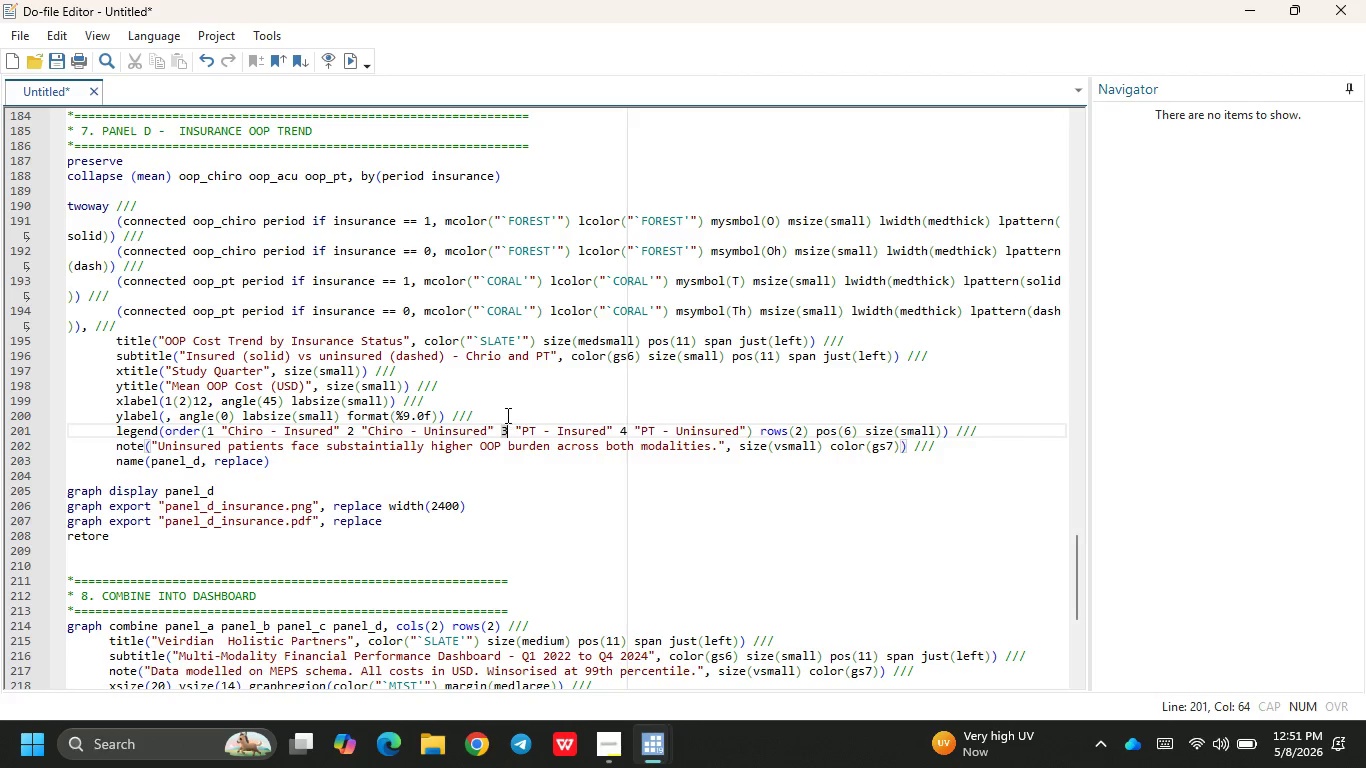 
left_click([505, 417])
 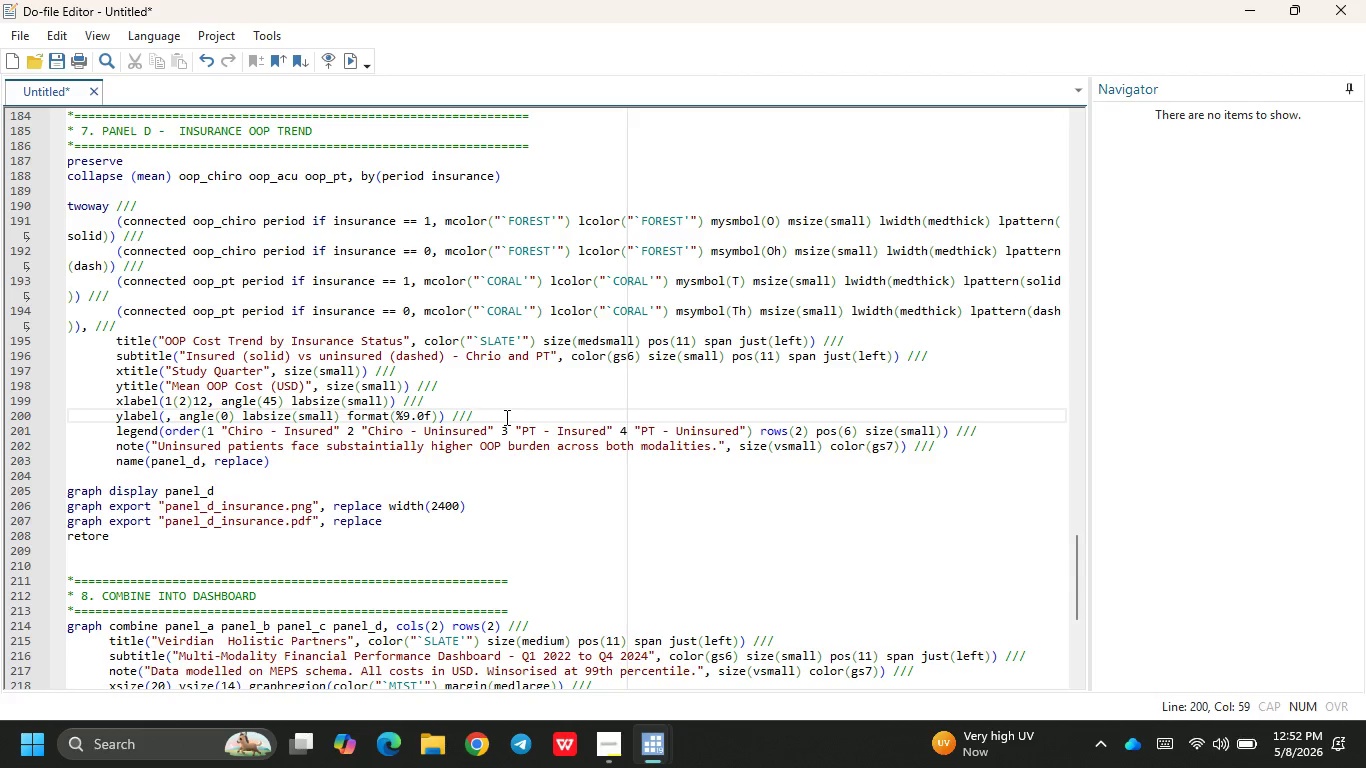 
left_click([525, 451])
 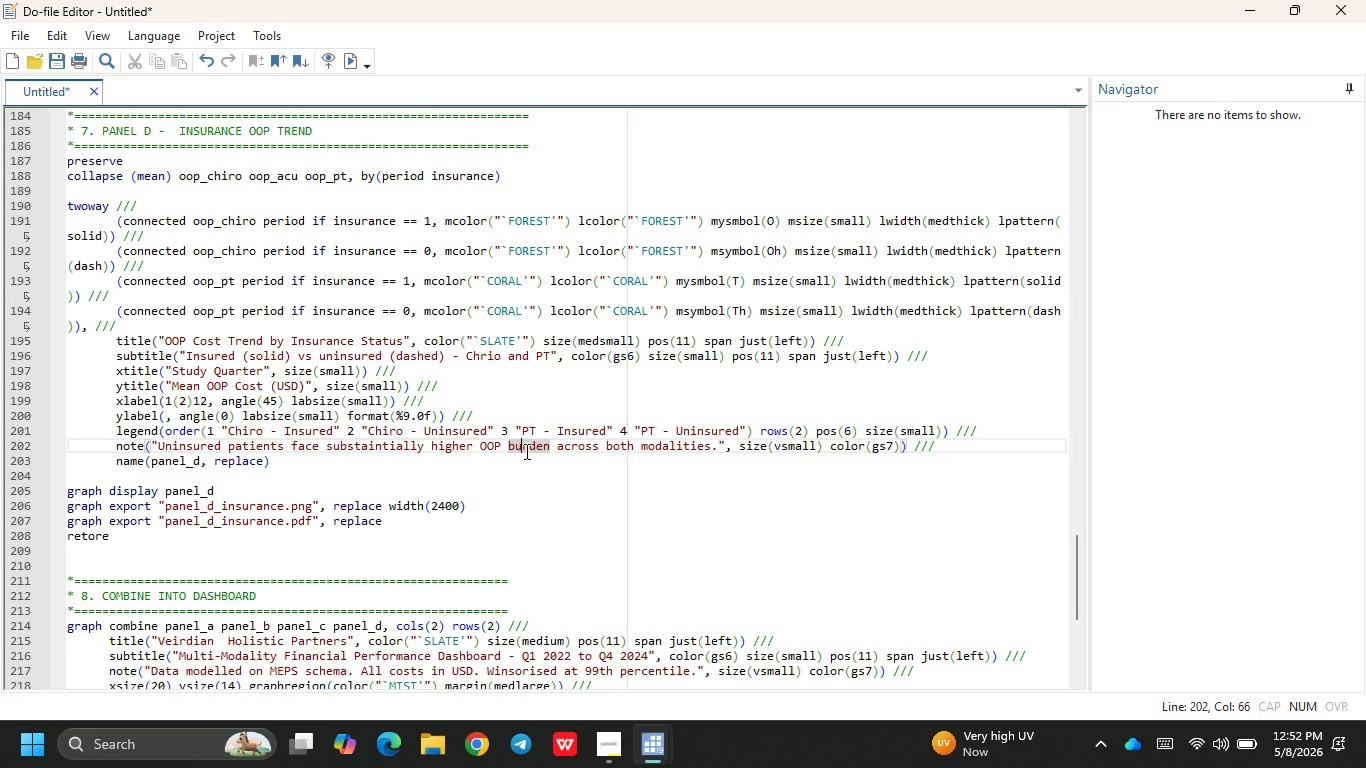 
left_click([519, 456])
 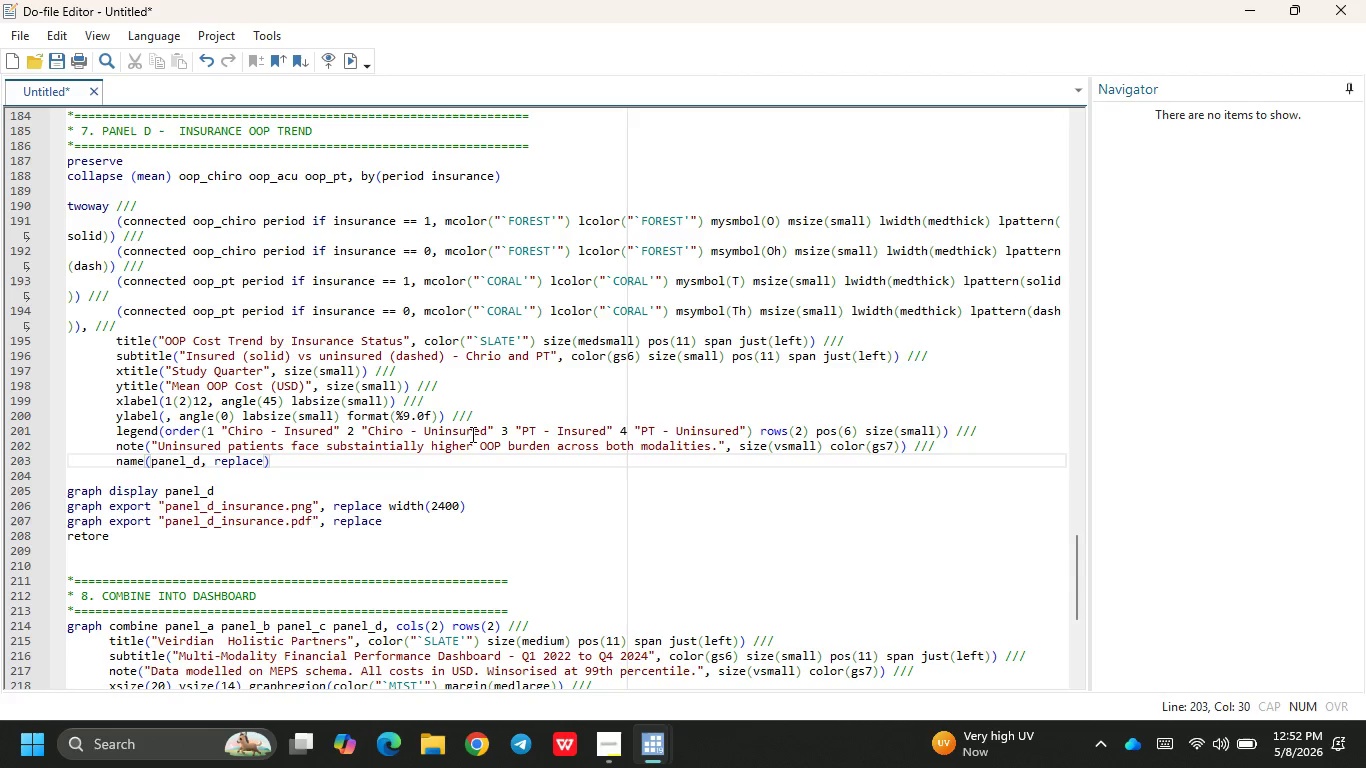 
wait(20.69)
 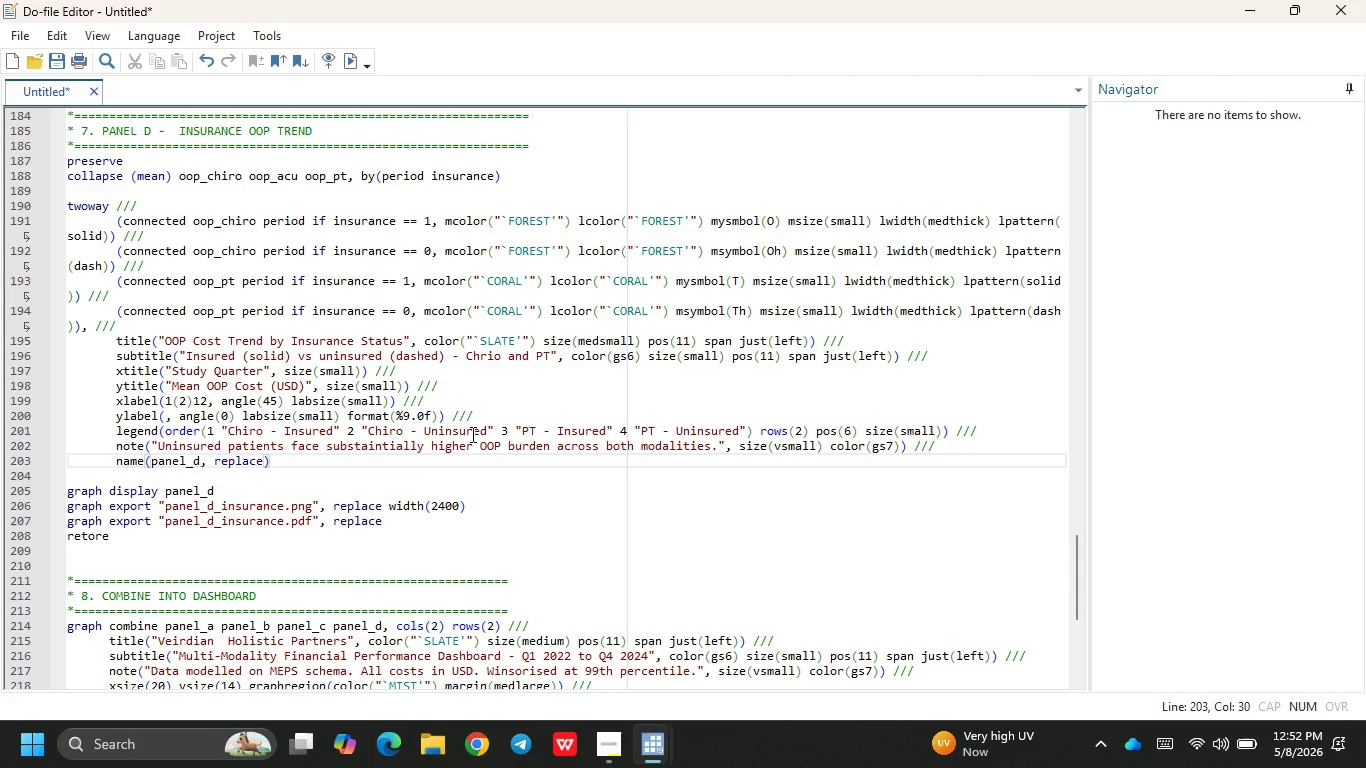 
left_click([595, 726])